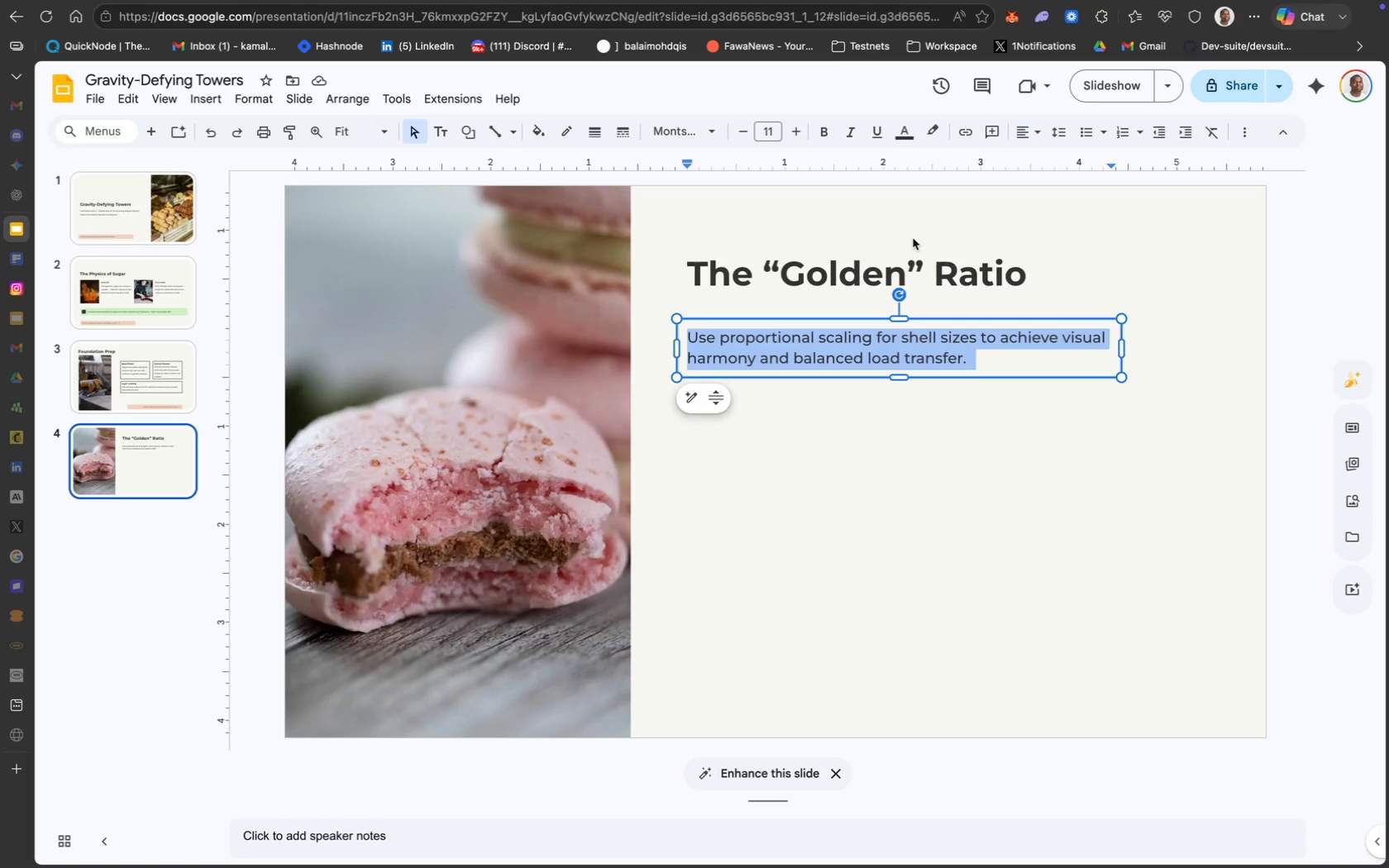 
left_click_drag(start_coordinate=[766, 322], to_coordinate=[768, 313])
 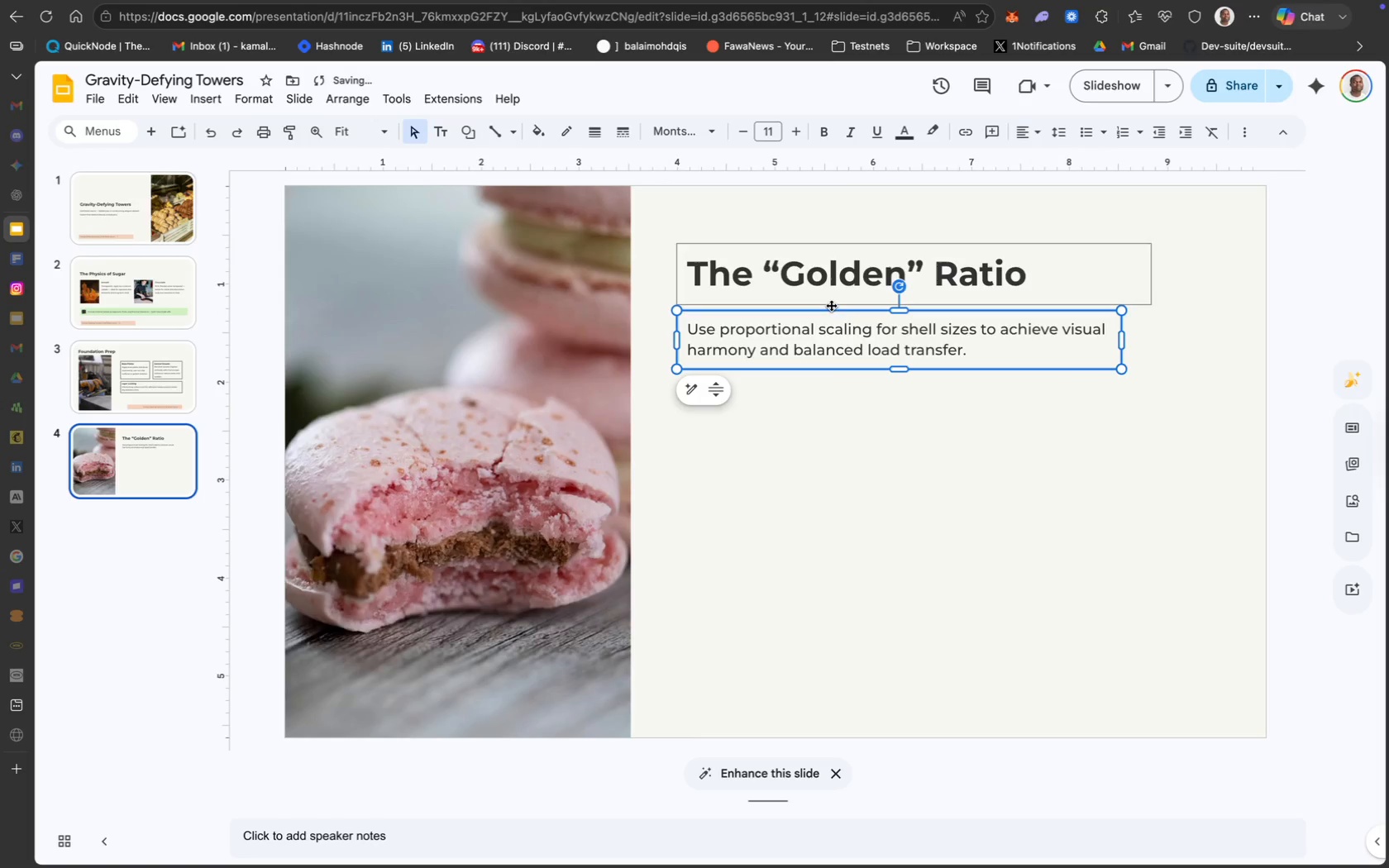 
left_click_drag(start_coordinate=[833, 310], to_coordinate=[833, 306])
 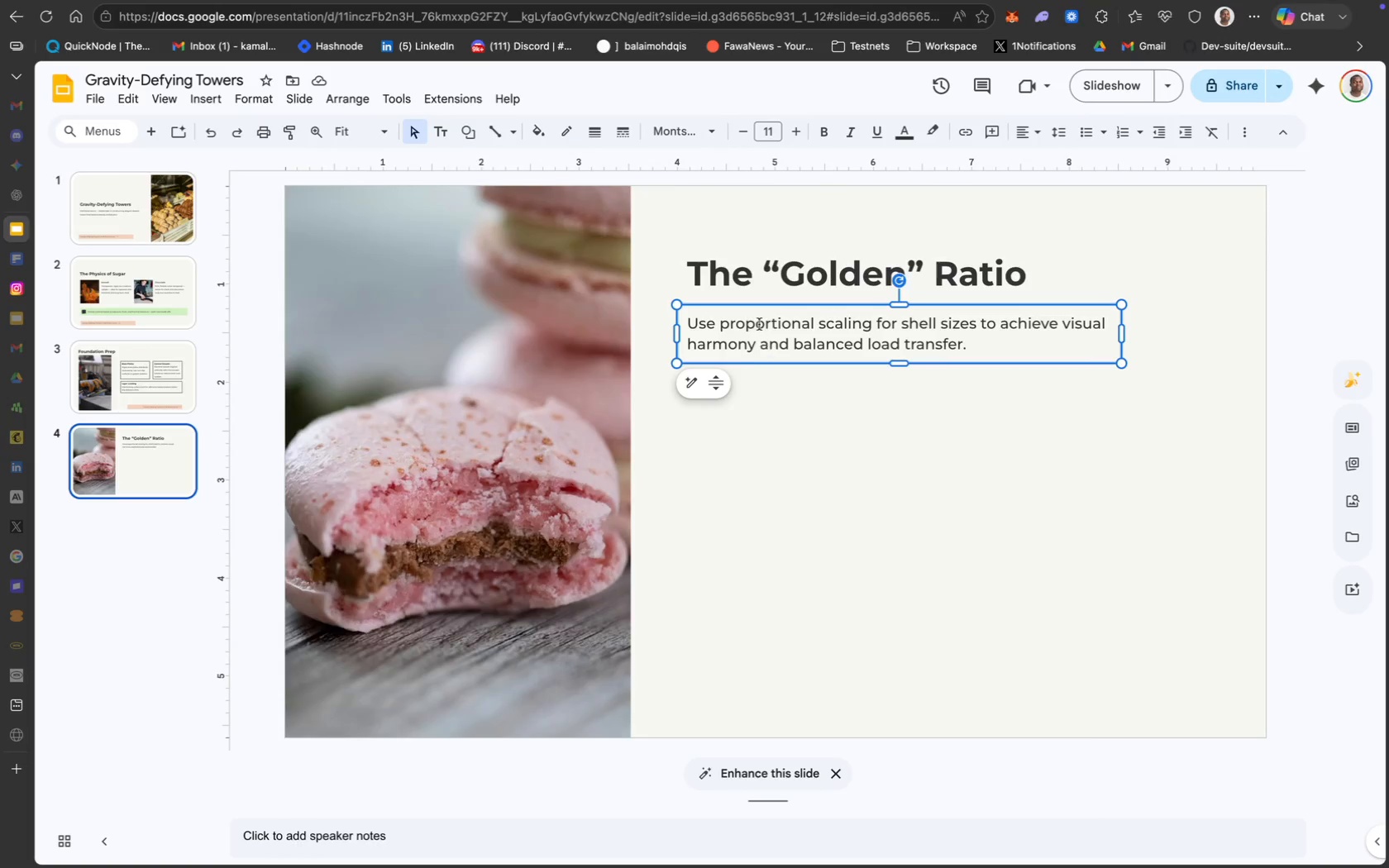 
wait(15.51)
 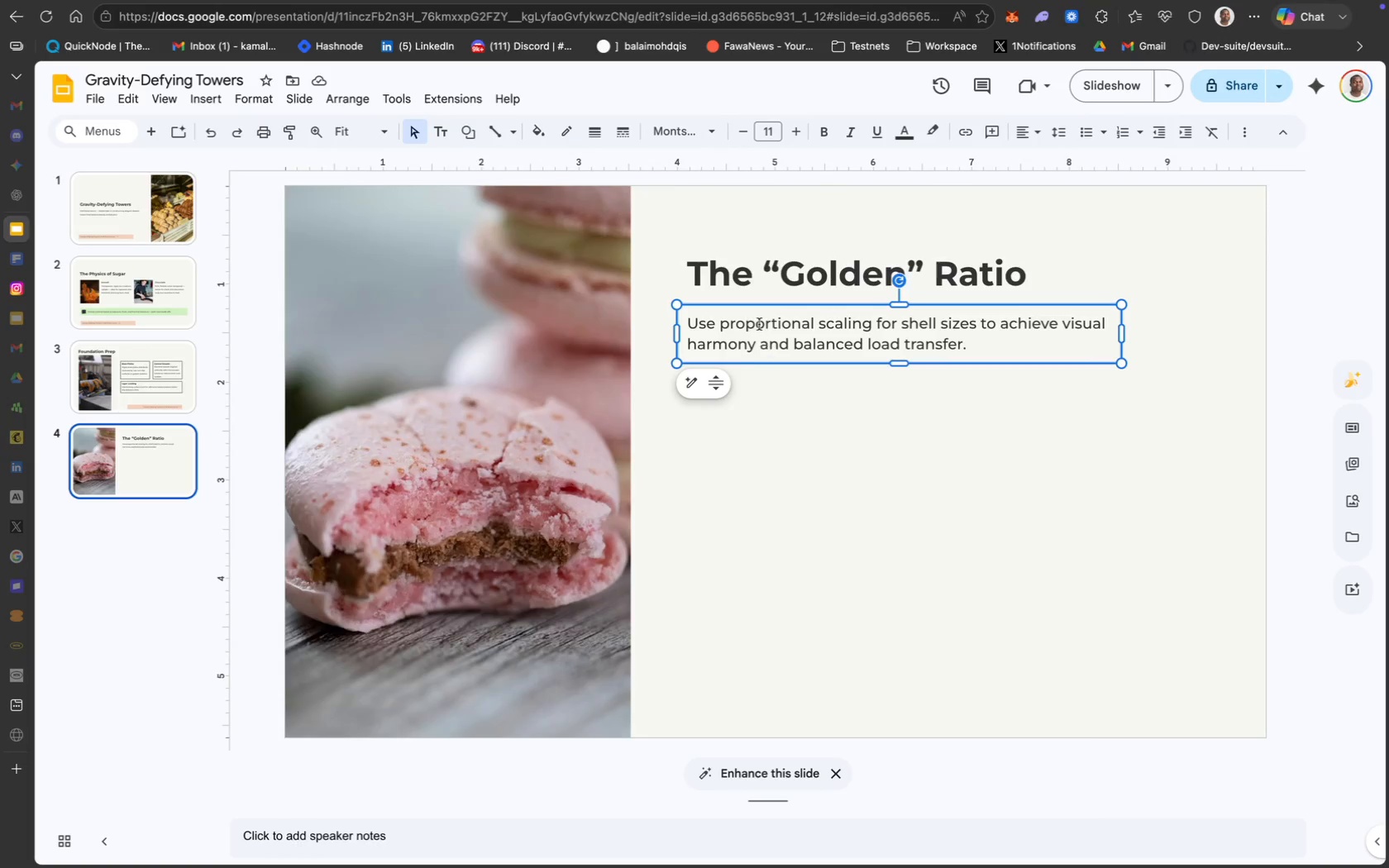 
left_click_drag(start_coordinate=[1123, 334], to_coordinate=[1167, 333])
 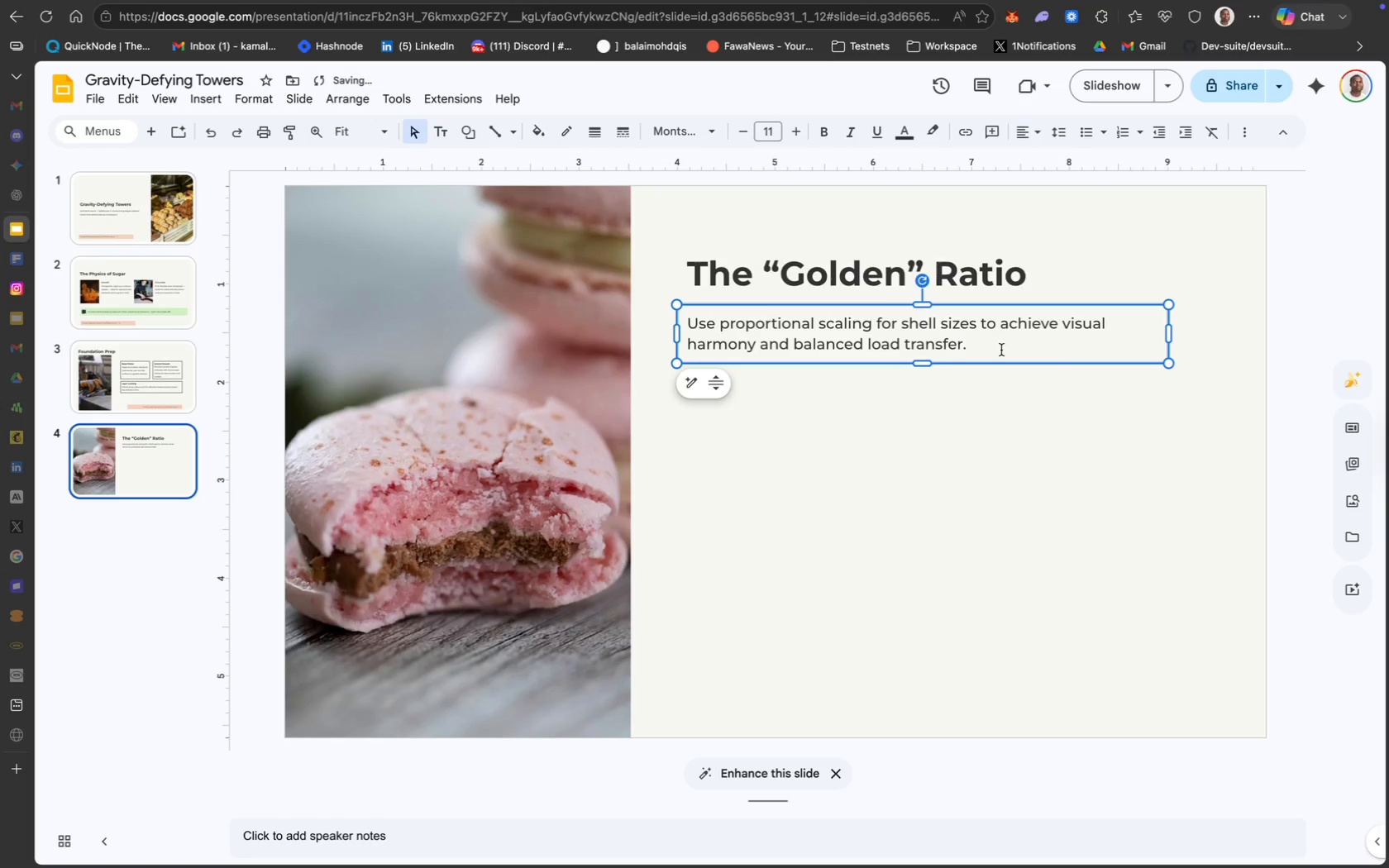 
left_click([1001, 350])
 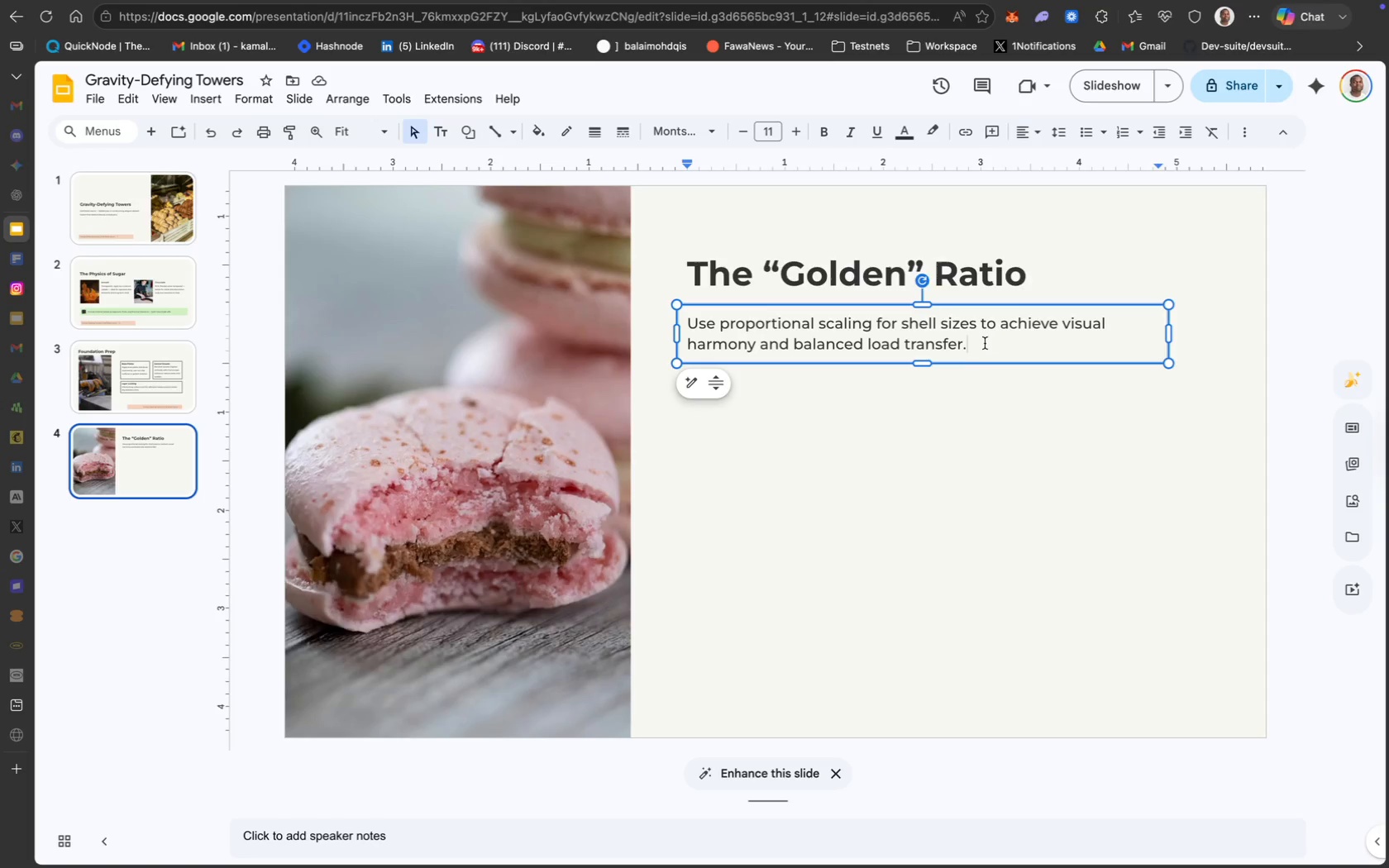 
wait(11.05)
 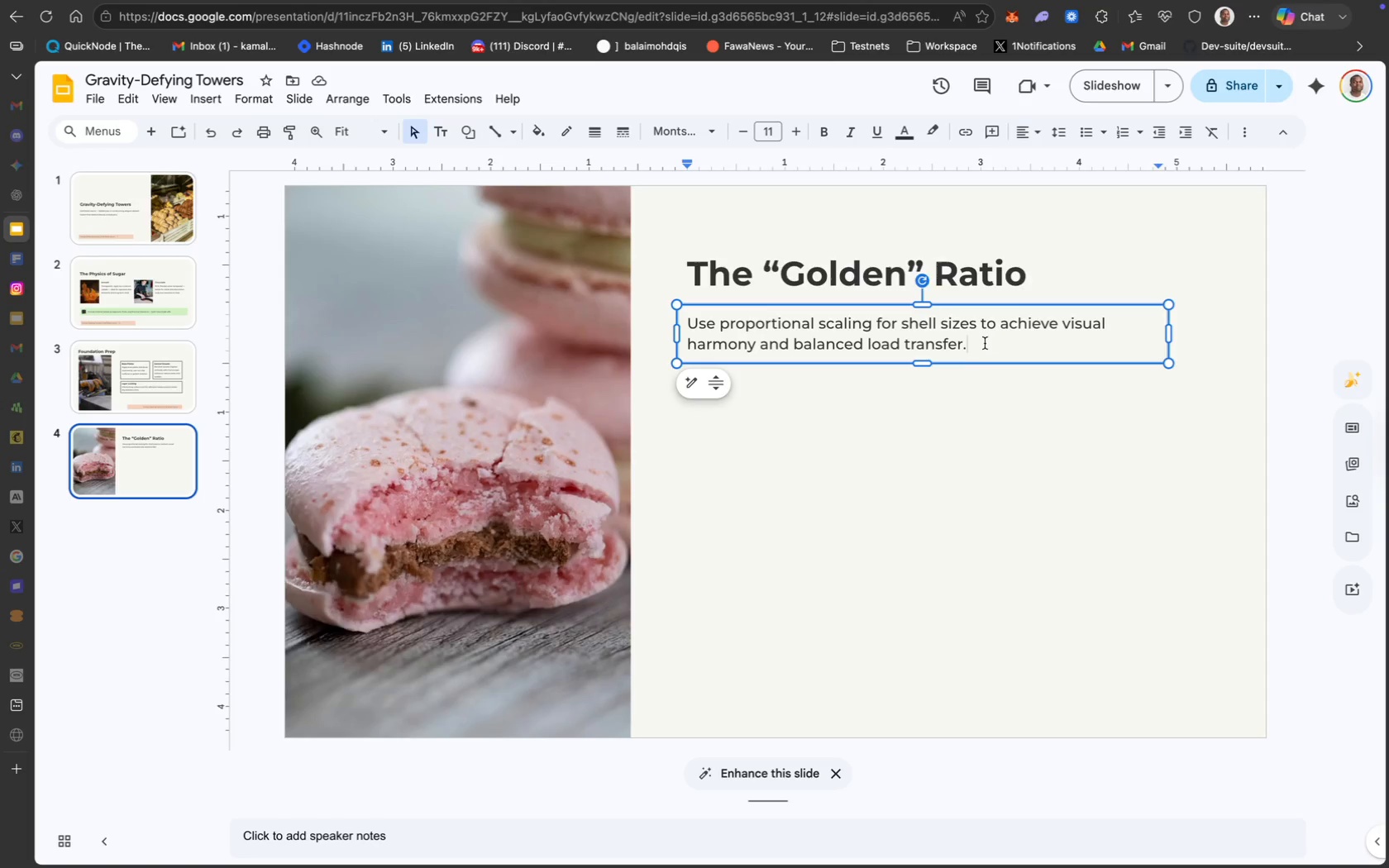 
left_click_drag(start_coordinate=[1172, 335], to_coordinate=[1192, 337])
 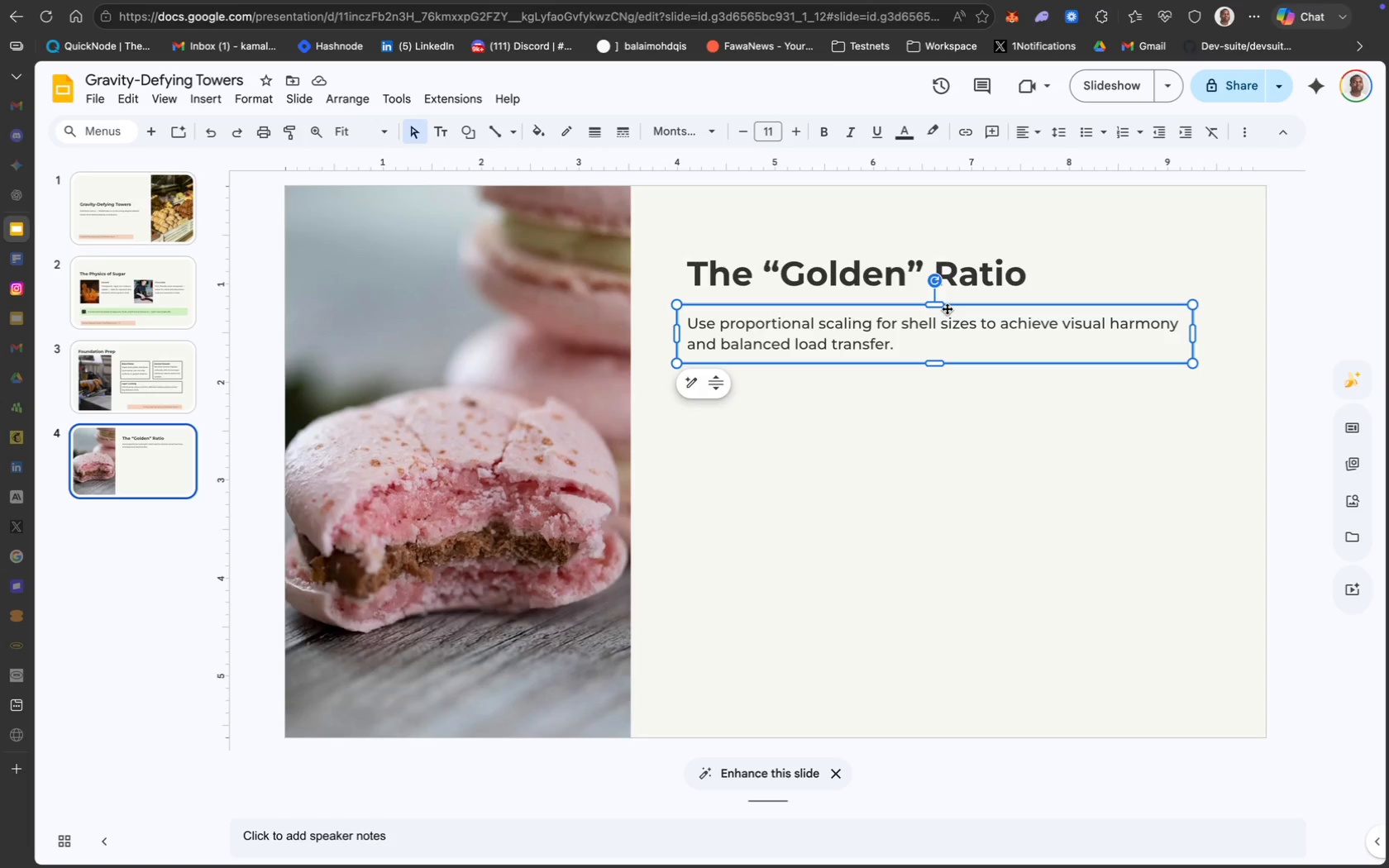 
wait(57.89)
 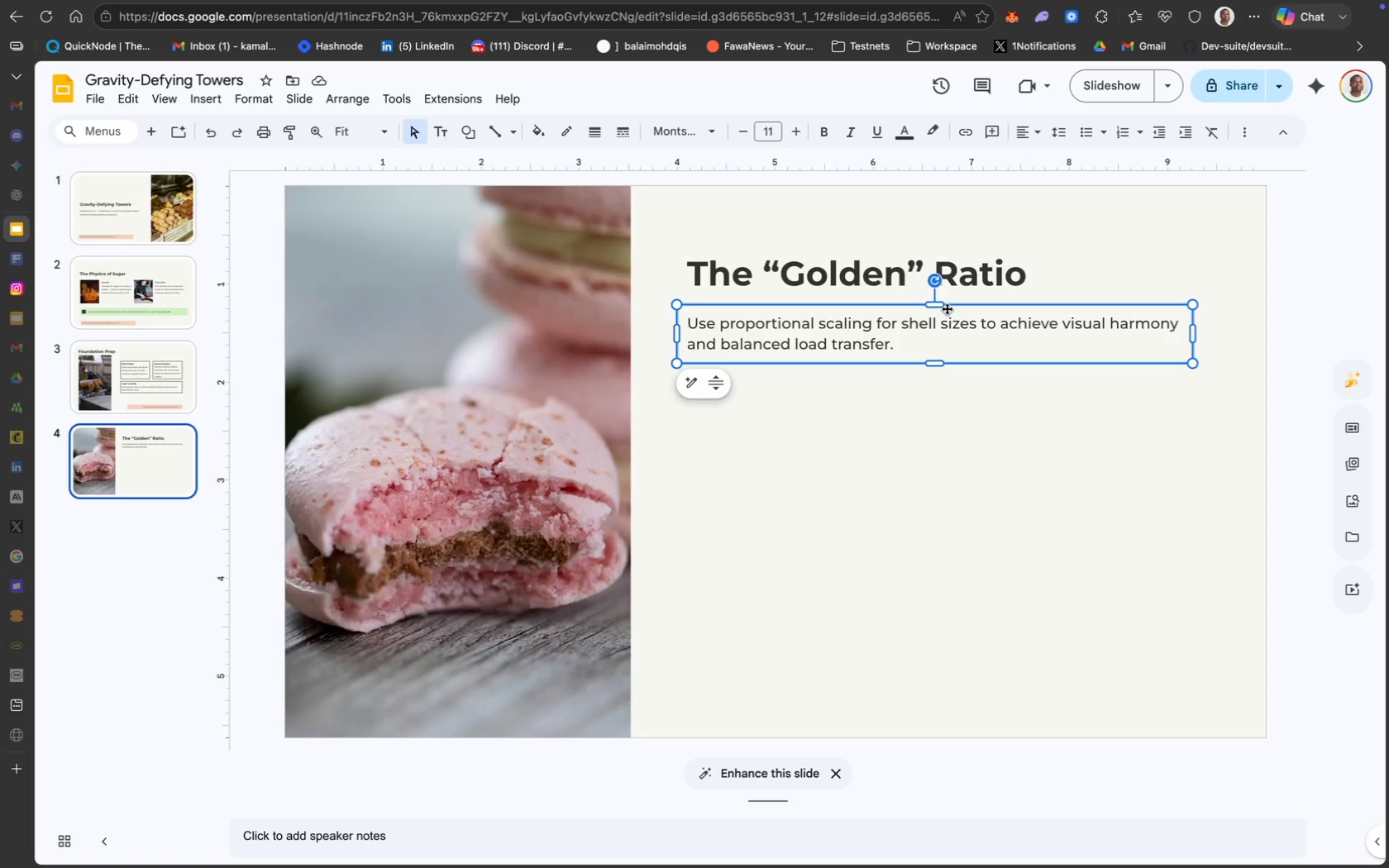 
key(ArrowUp)
 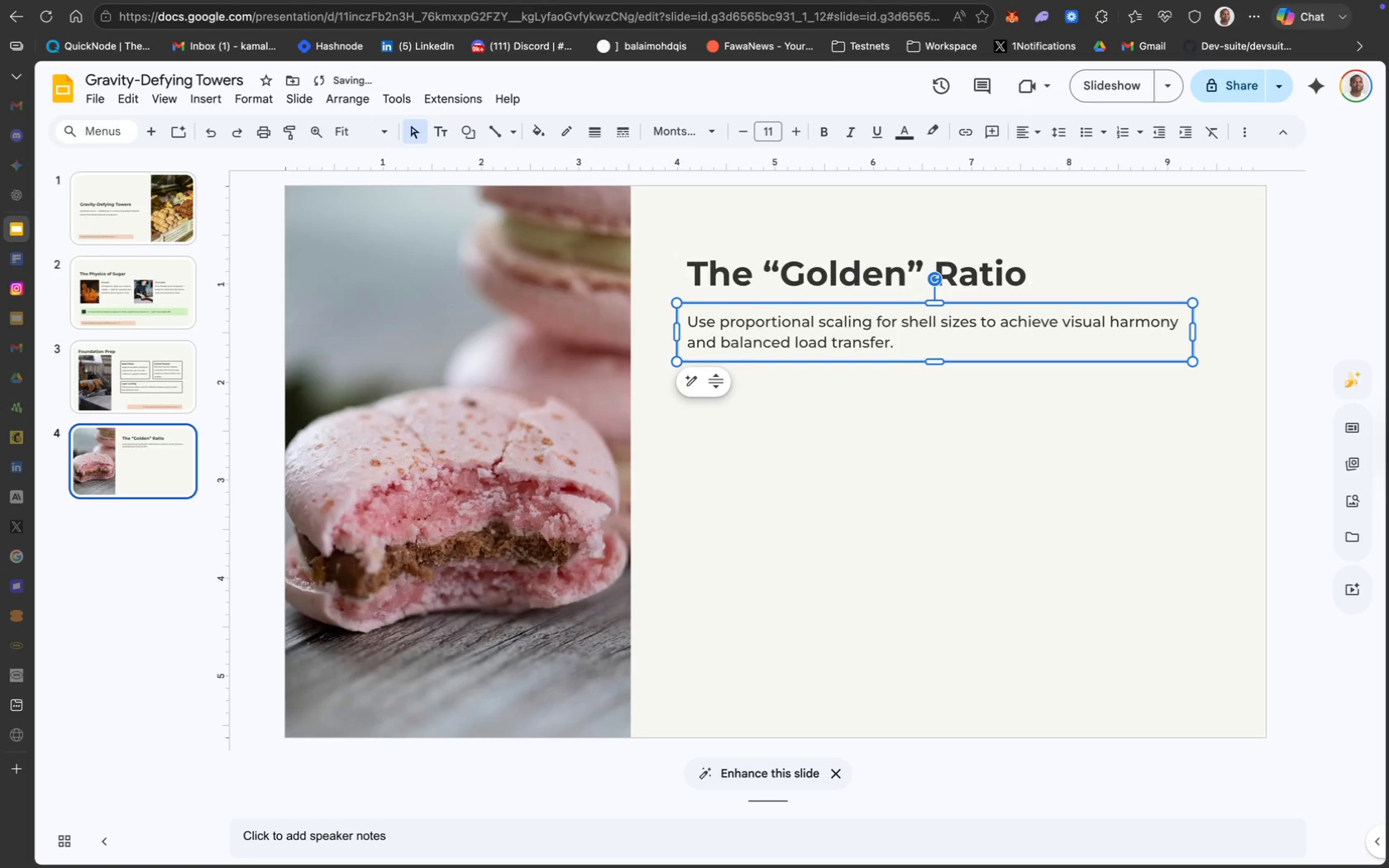 
key(ArrowUp)
 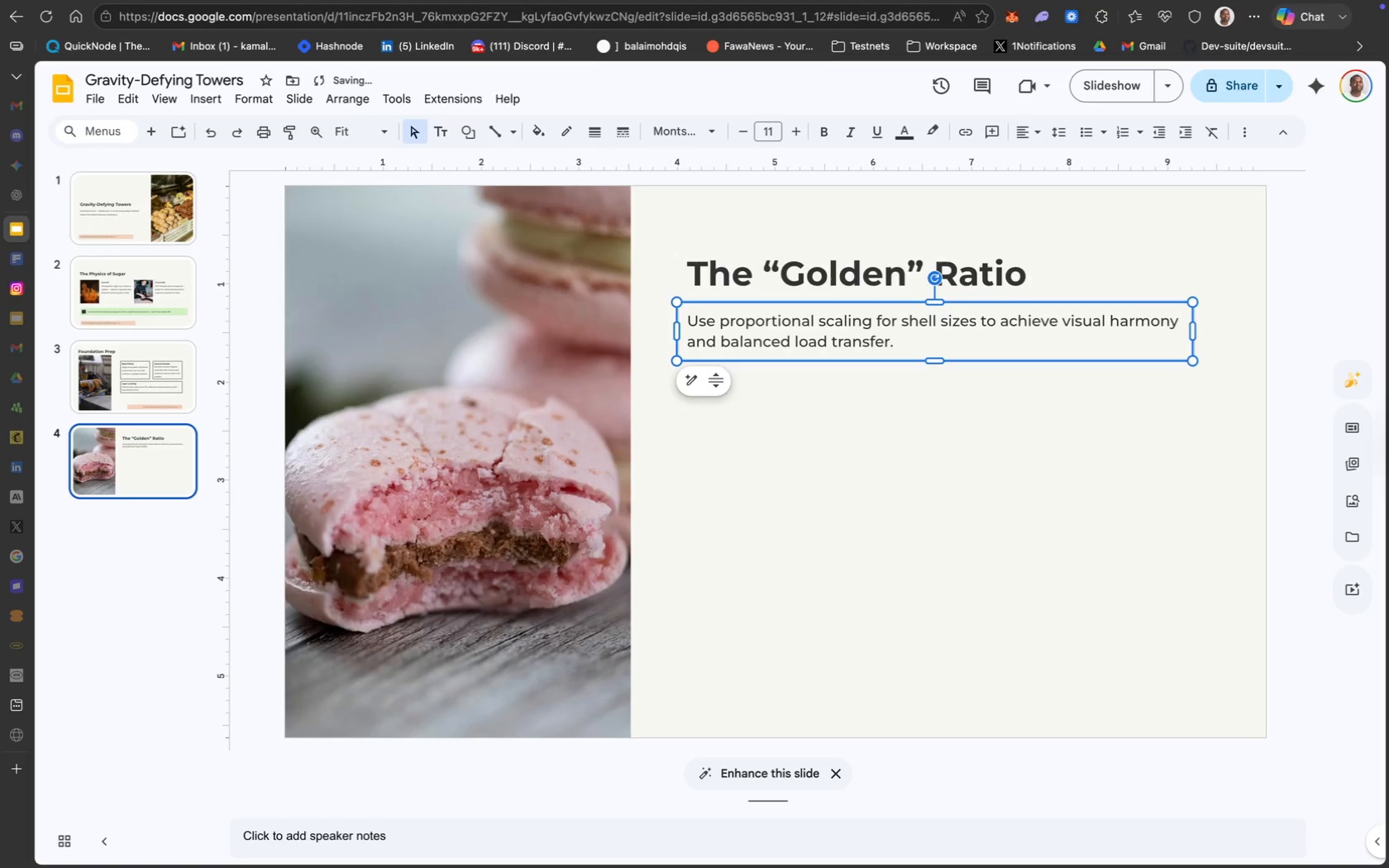 
key(ArrowUp)
 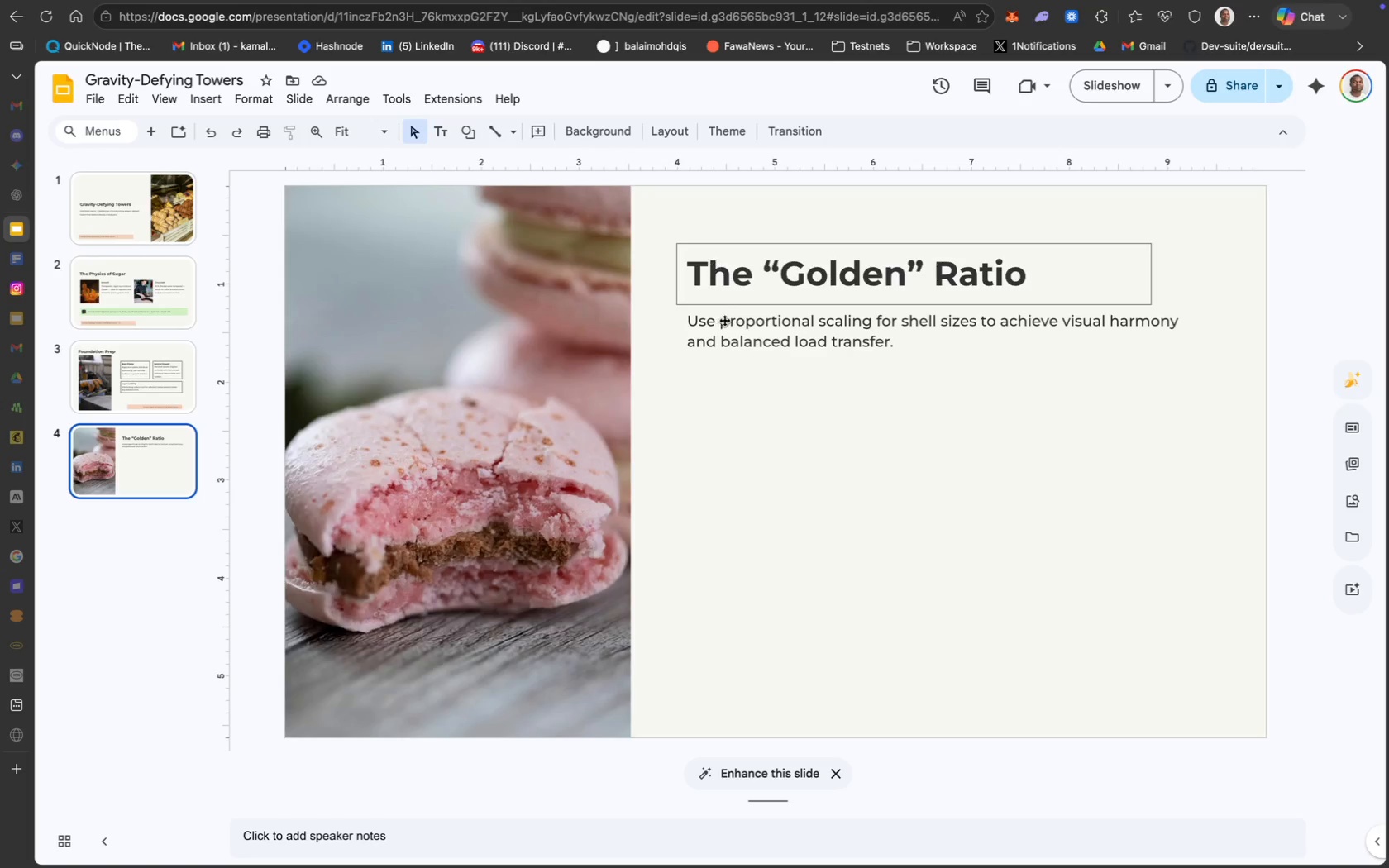 
wait(109.58)
 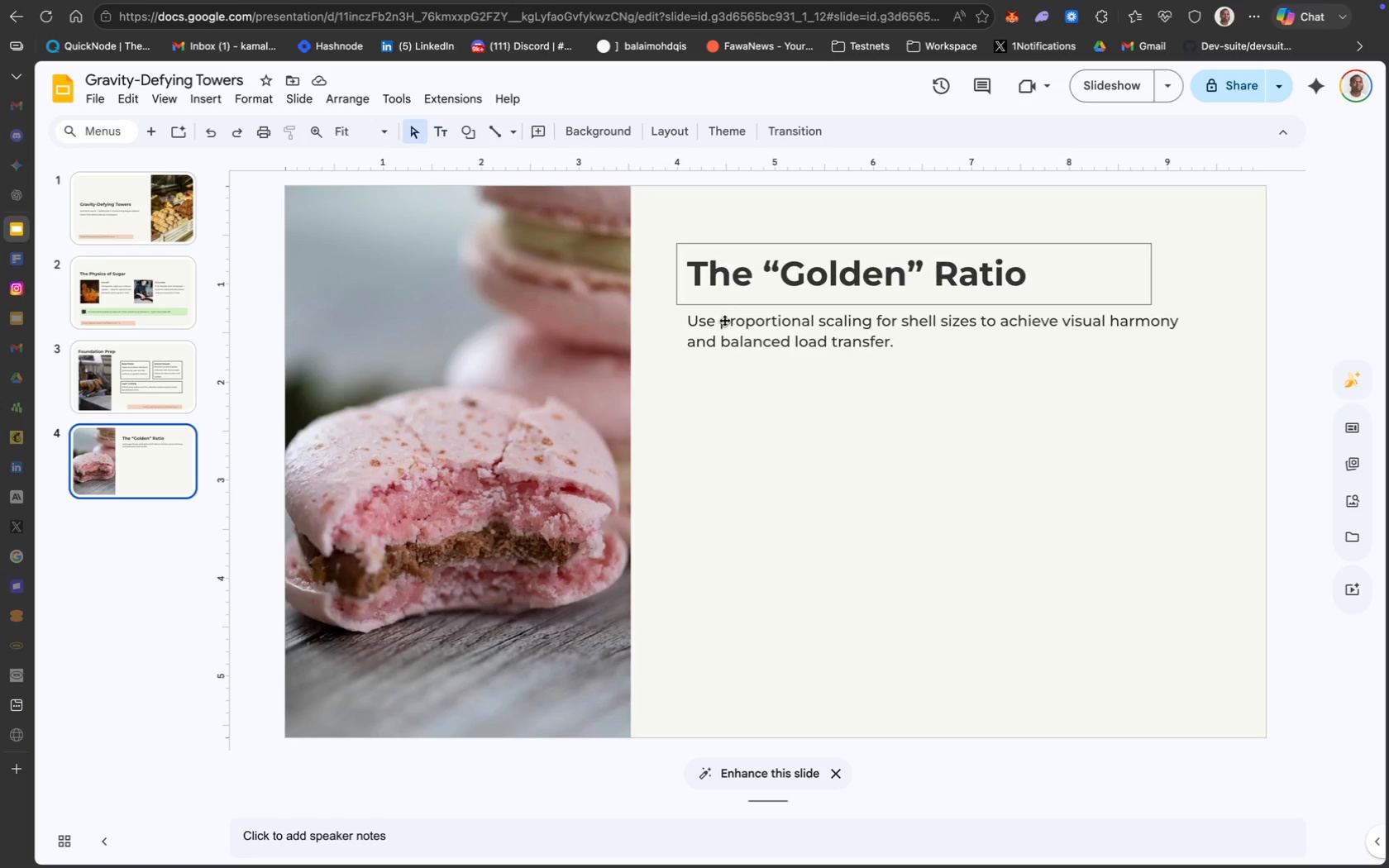 
left_click([764, 307])
 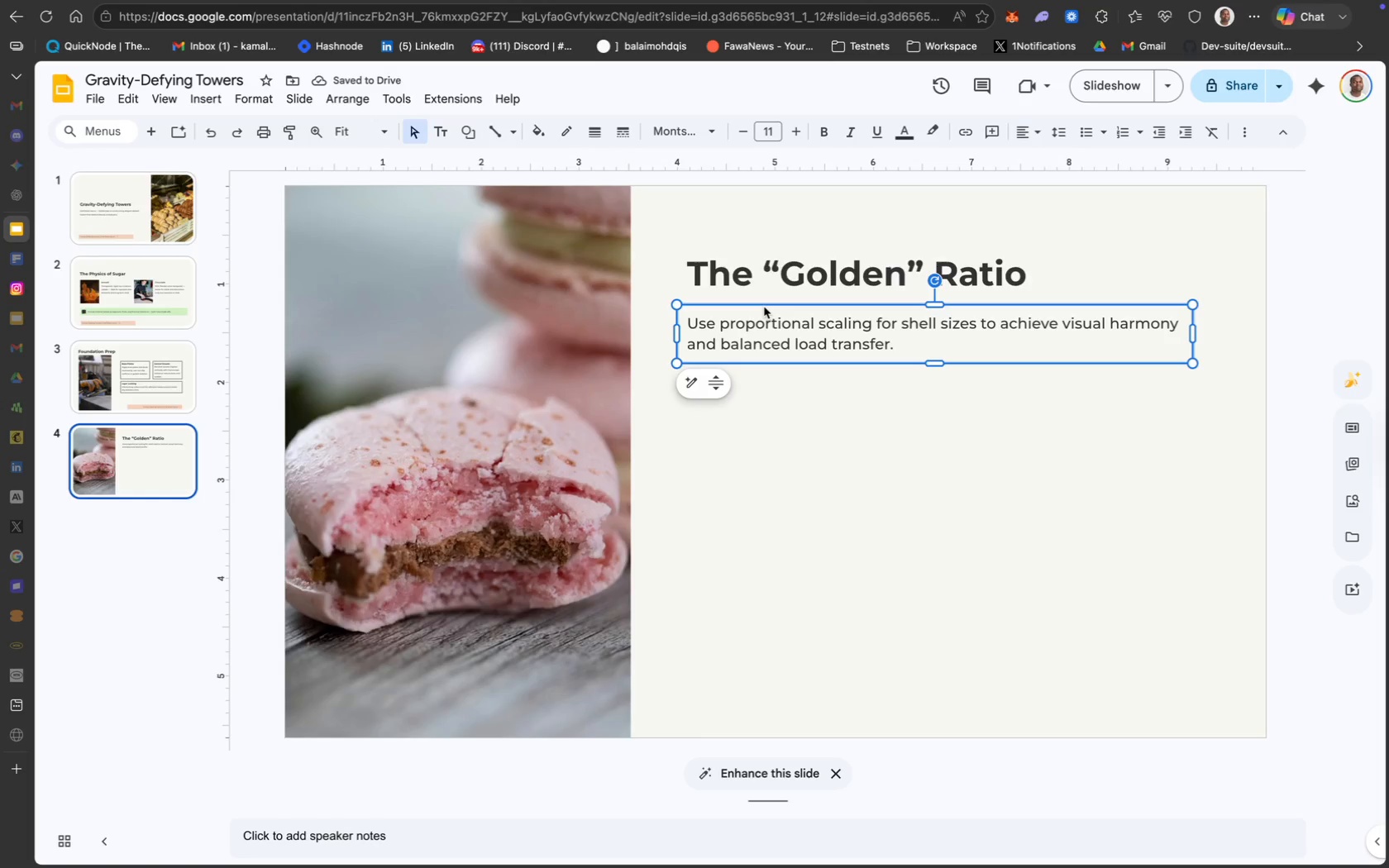 
key(ArrowUp)
 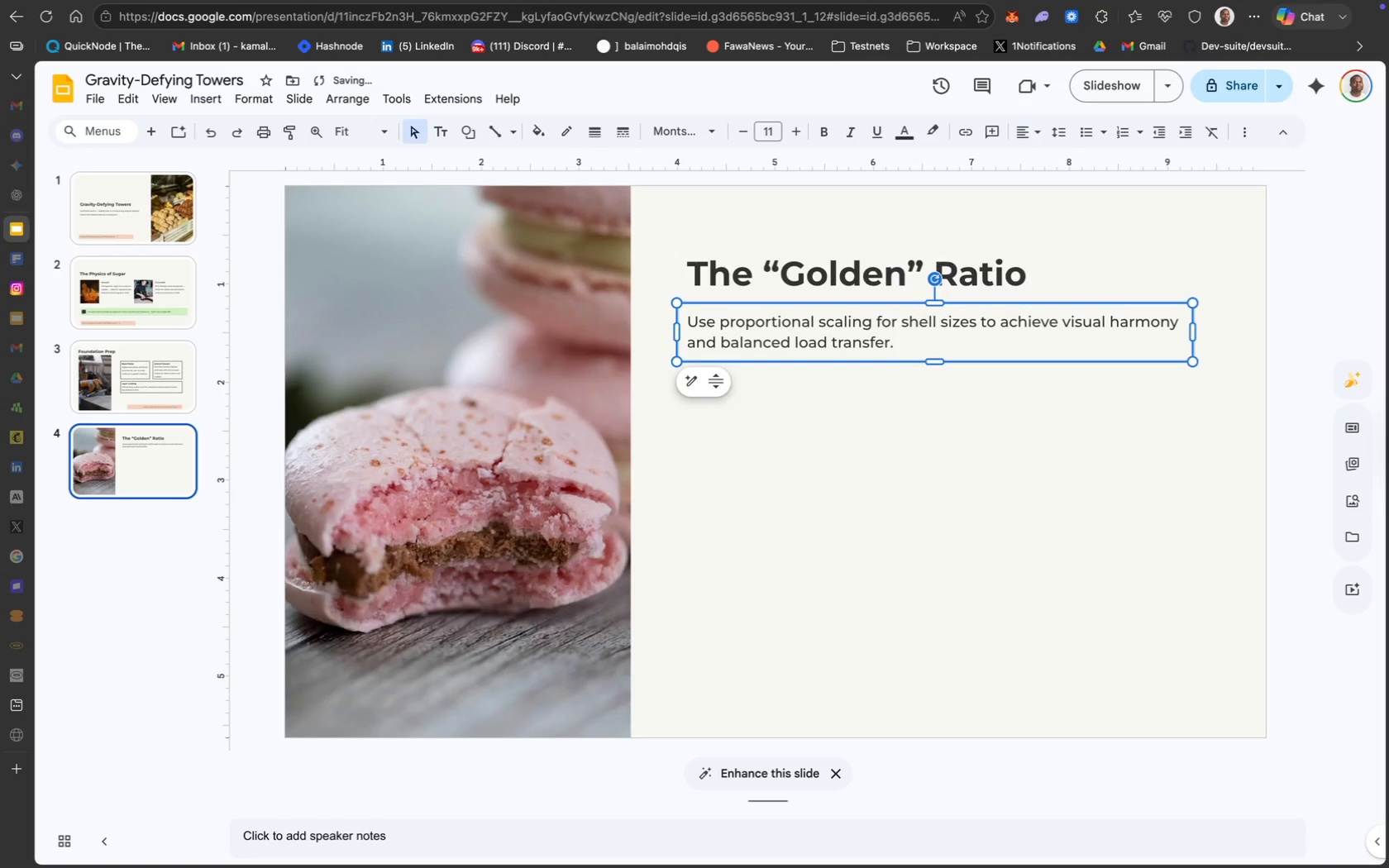 
key(ArrowUp)
 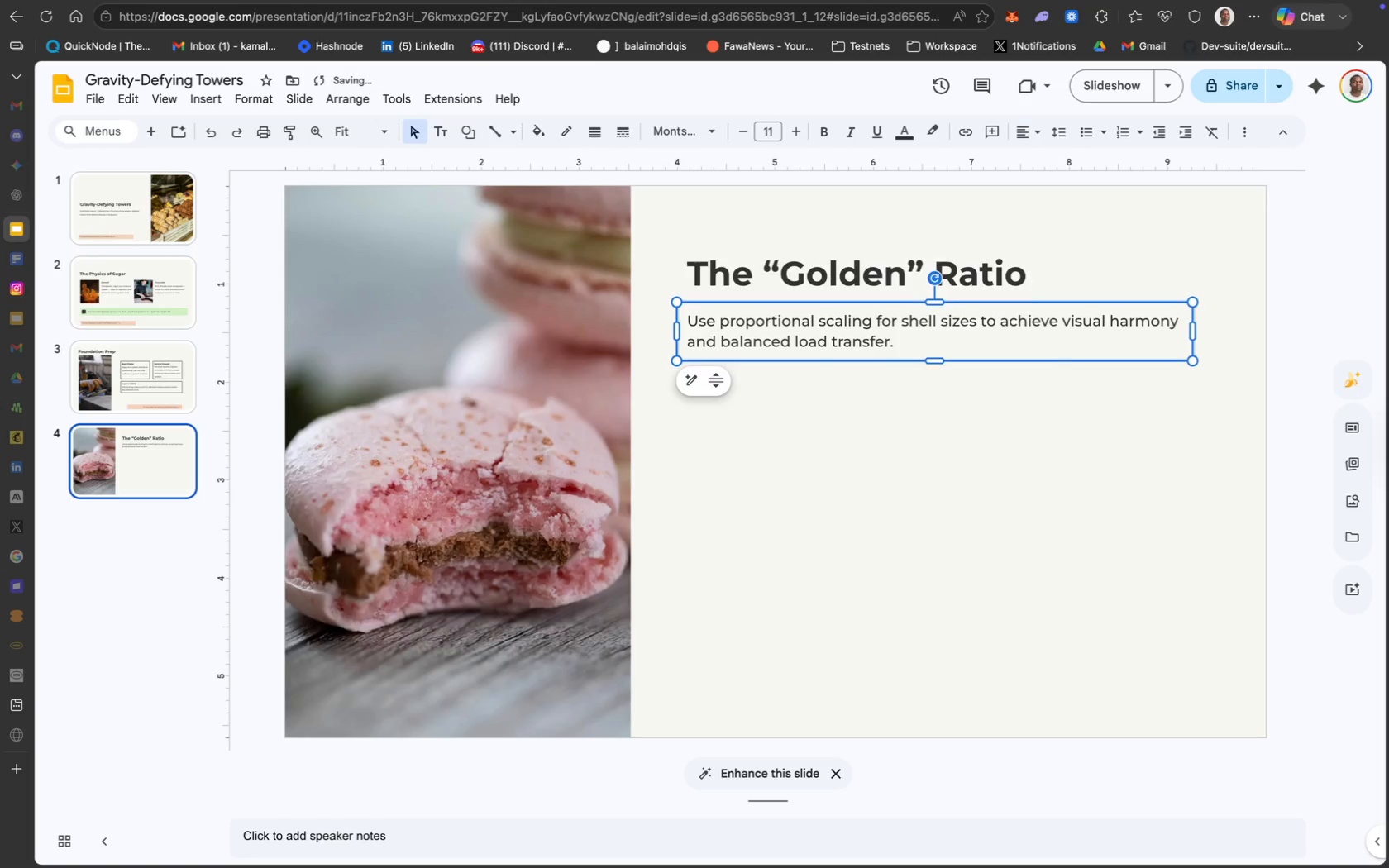 
key(ArrowUp)
 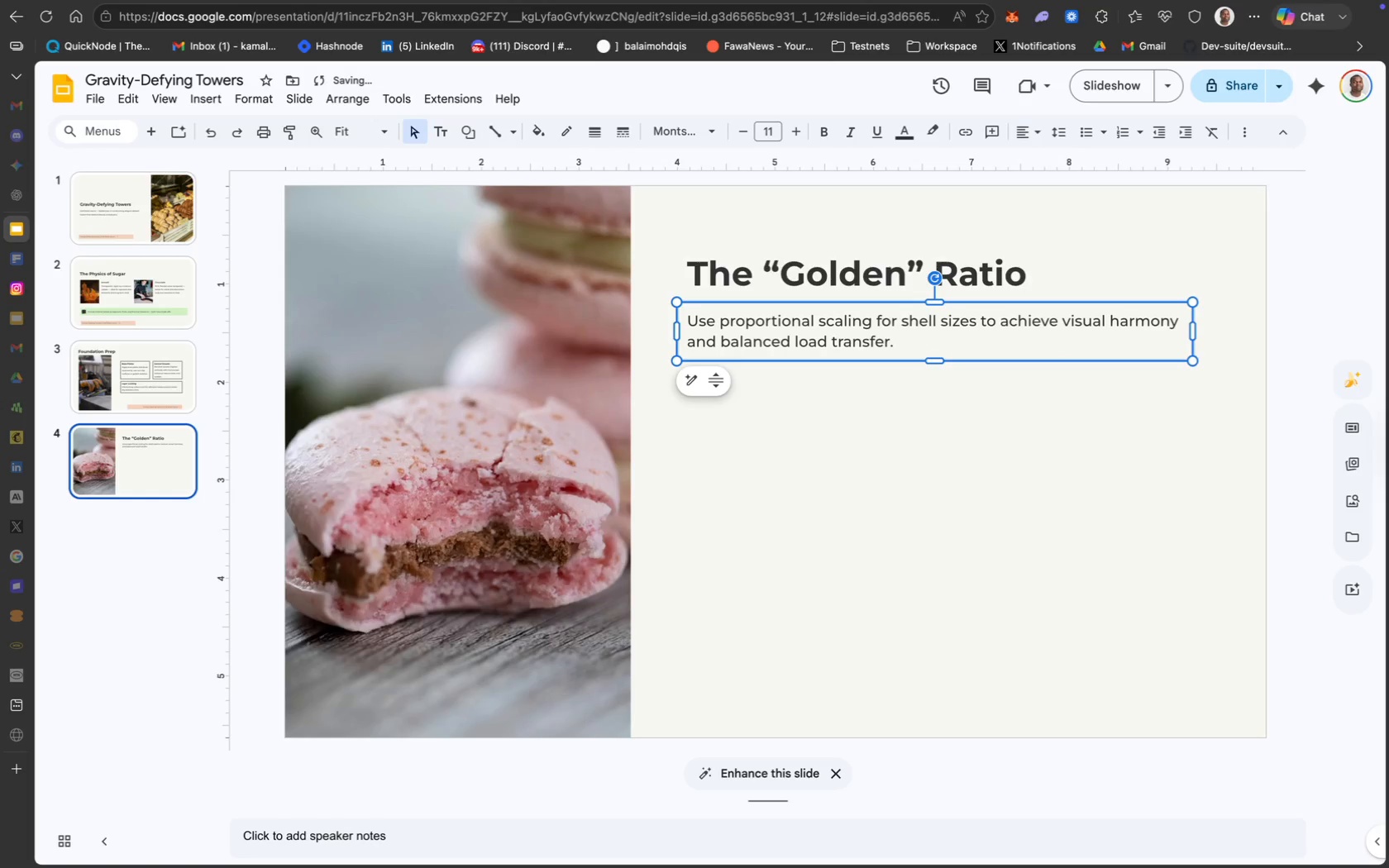 
key(ArrowUp)
 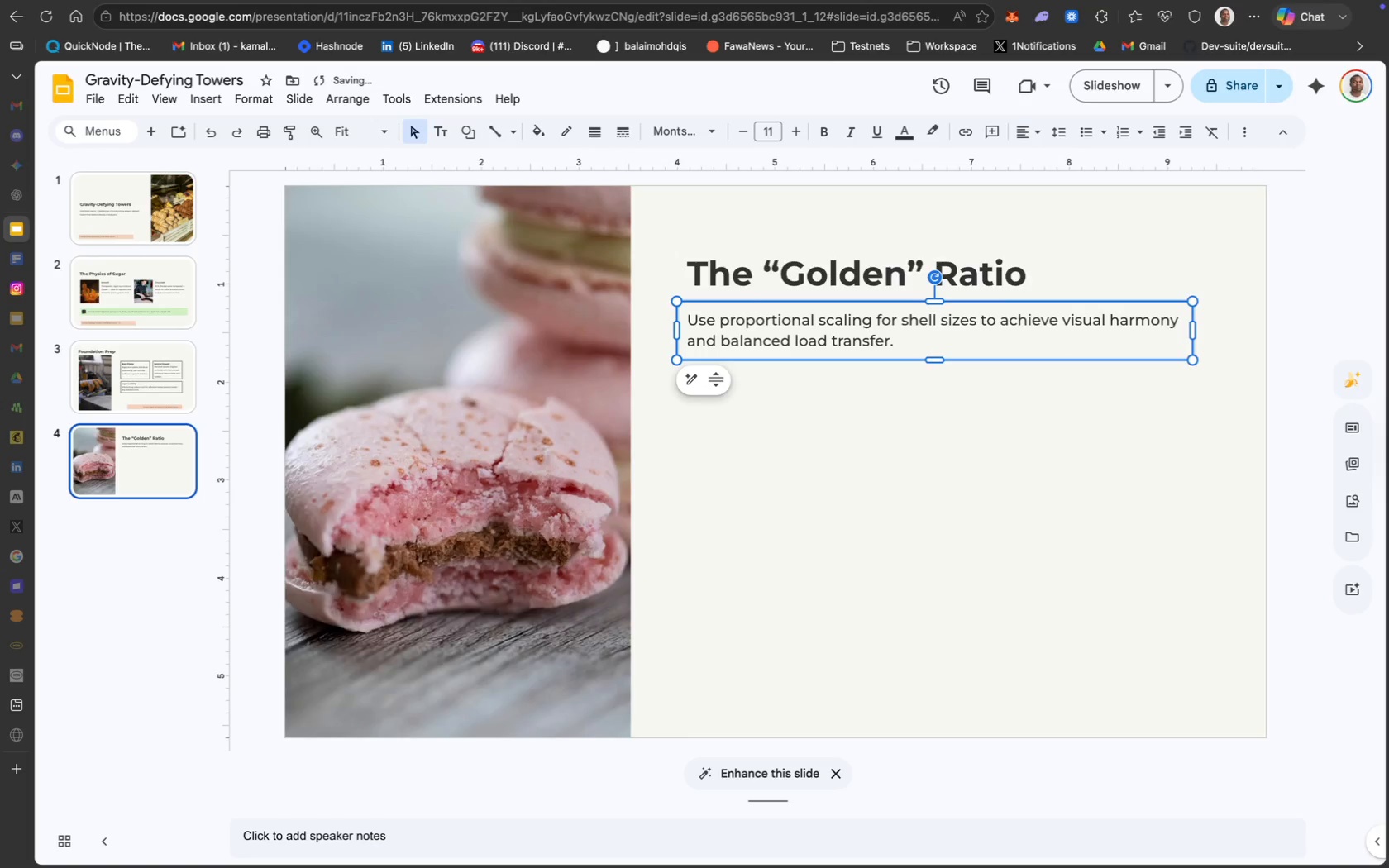 
key(ArrowUp)
 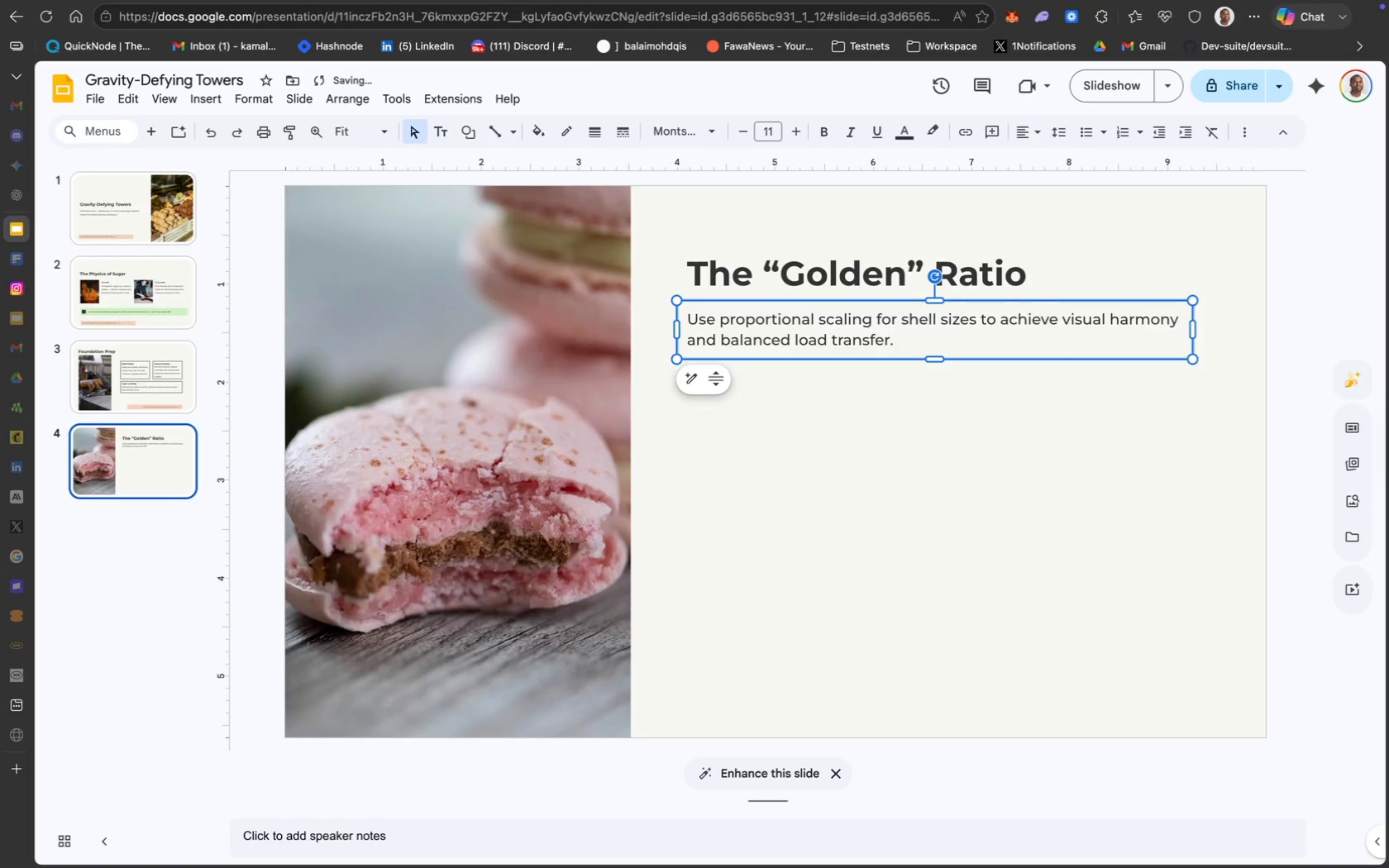 
key(ArrowUp)
 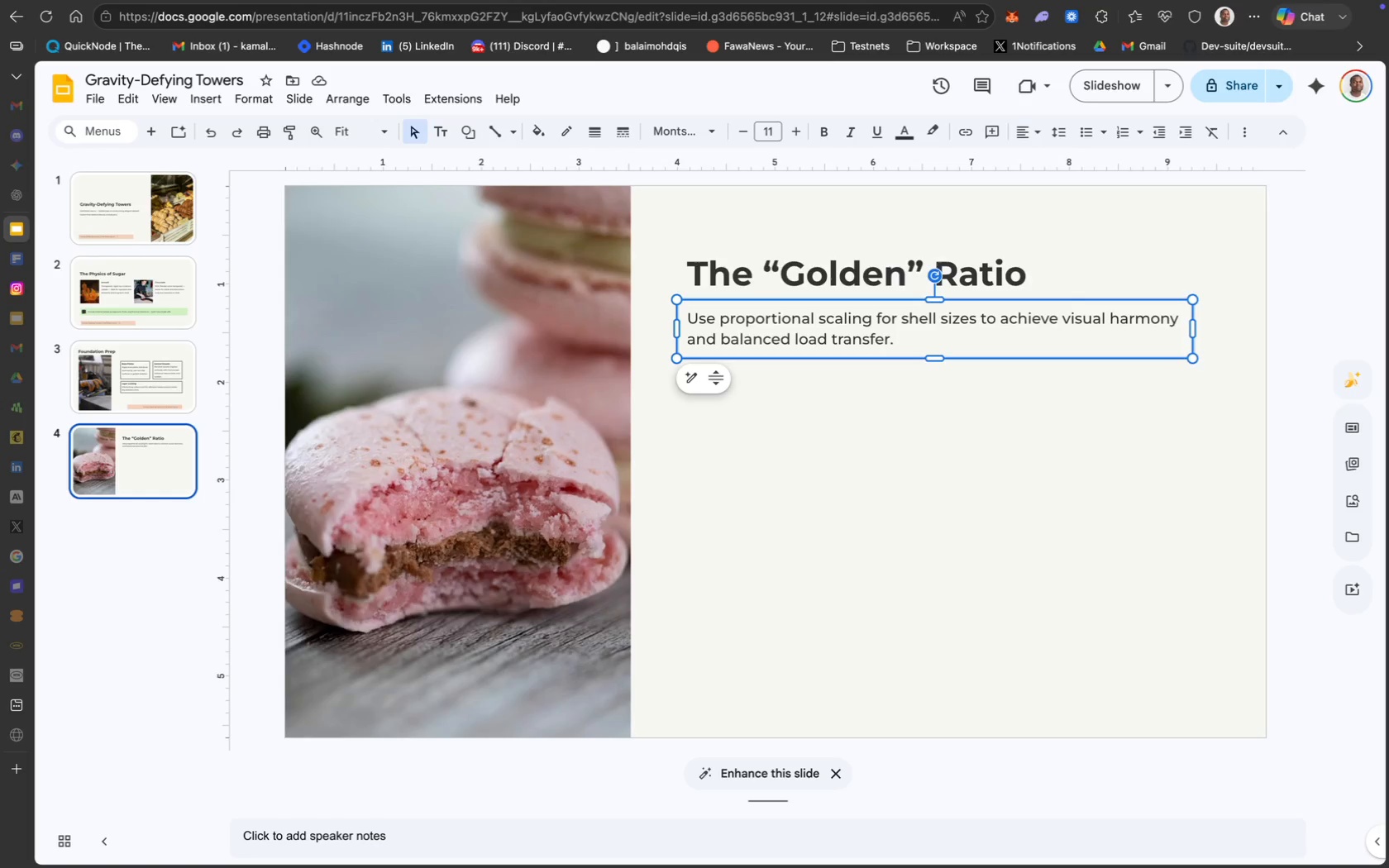 
wait(30.09)
 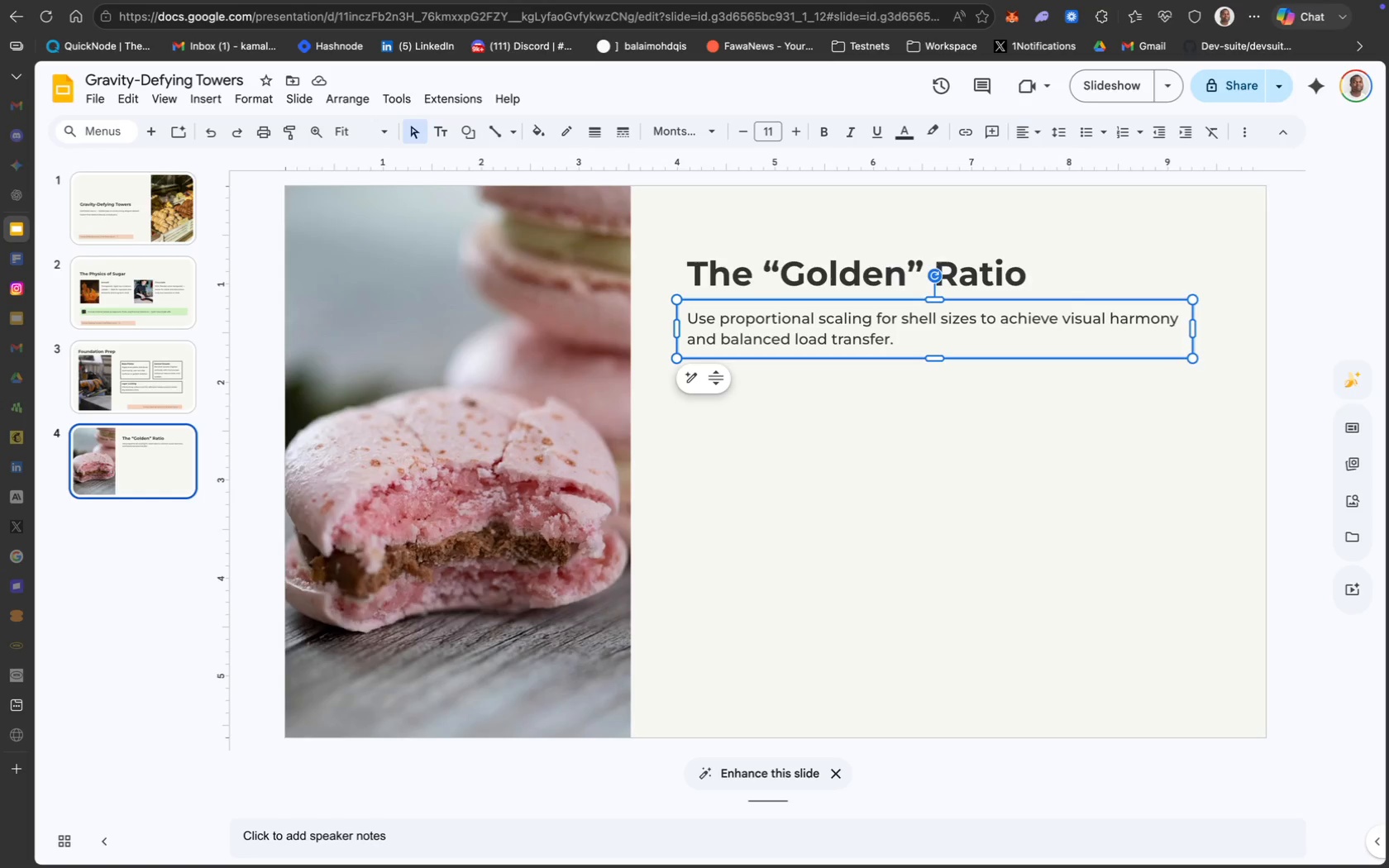 
left_click([856, 331])
 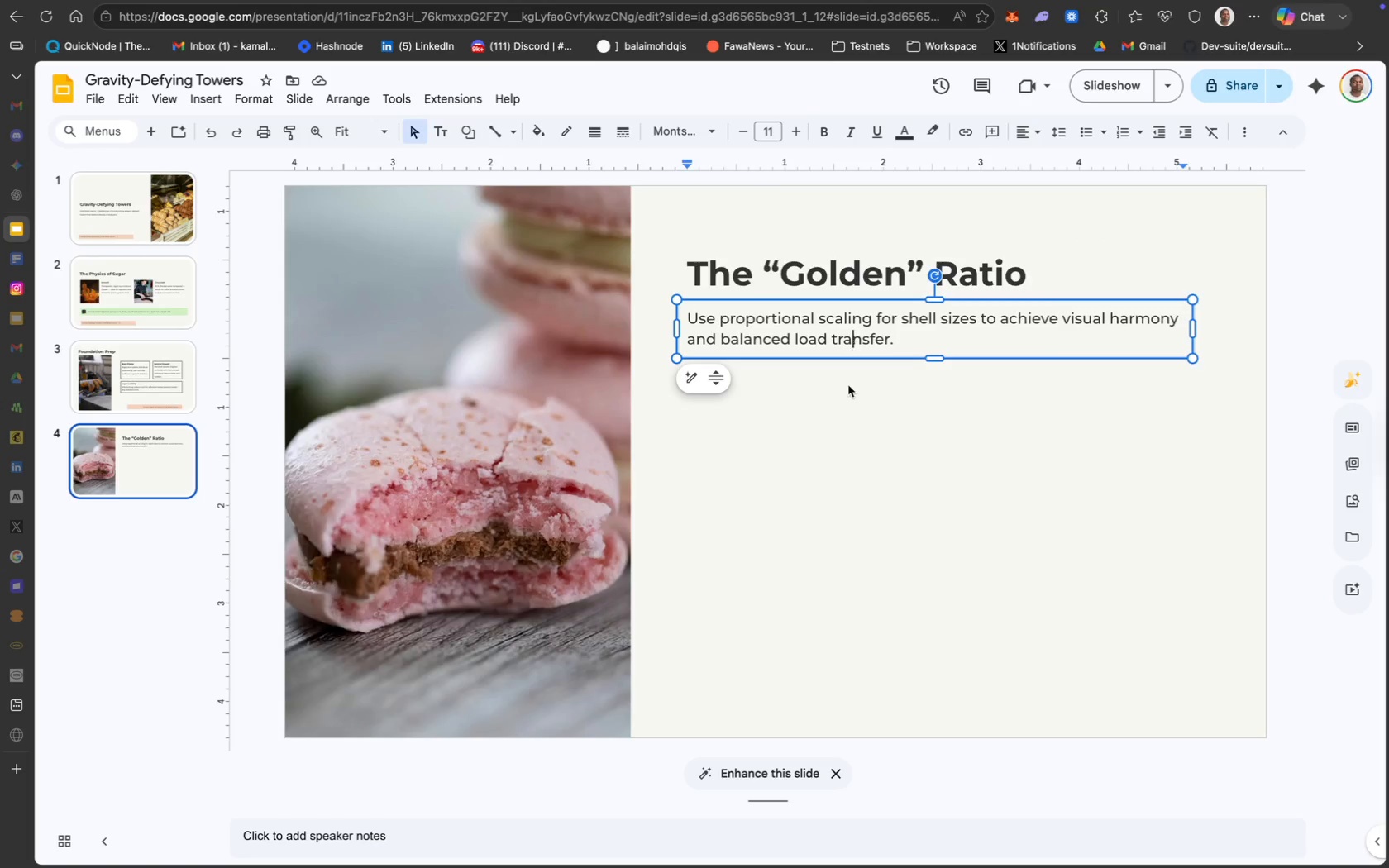 
left_click([851, 389])